 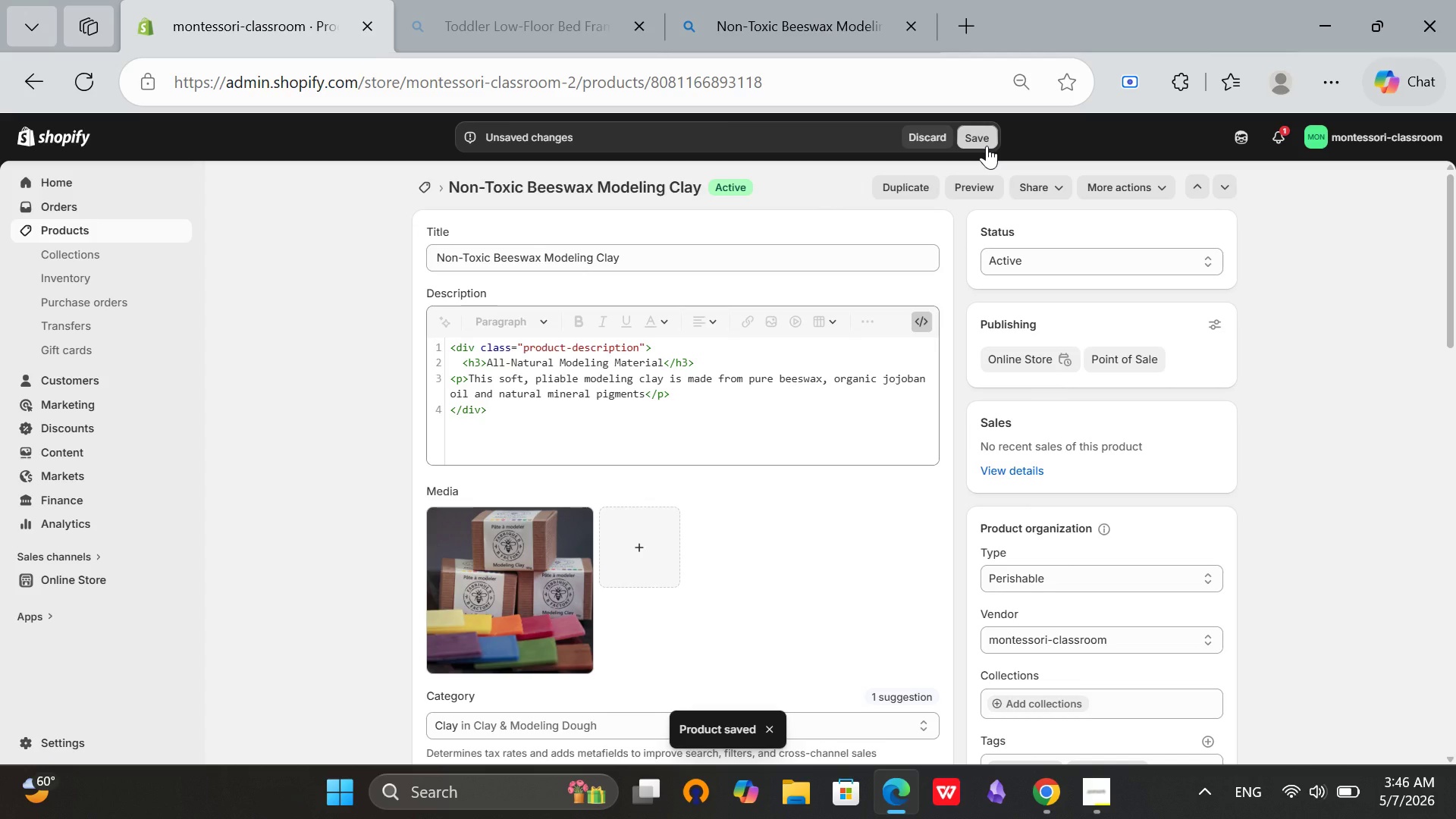 
mouse_move([934, 213])
 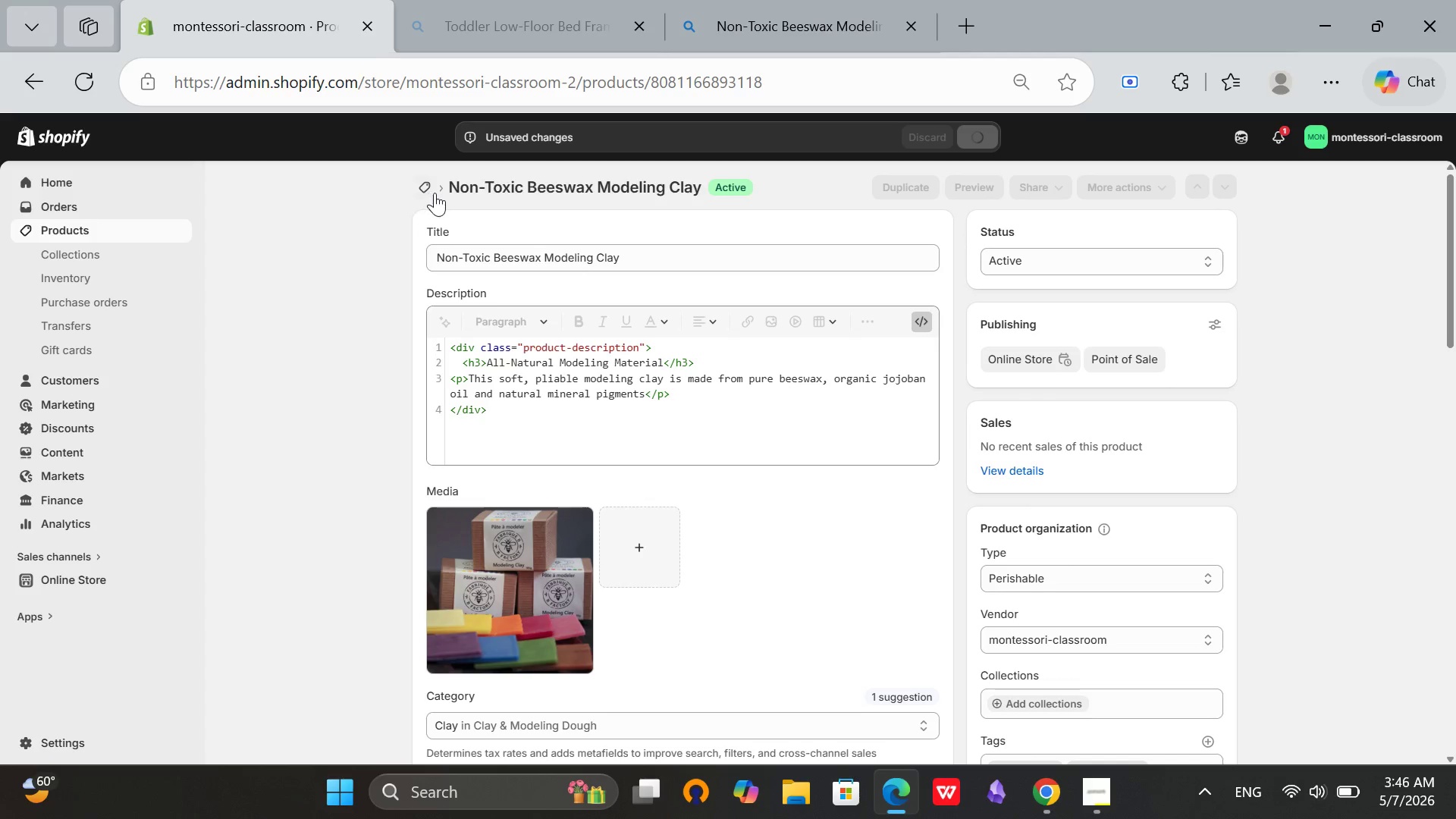 
left_click([435, 193])
 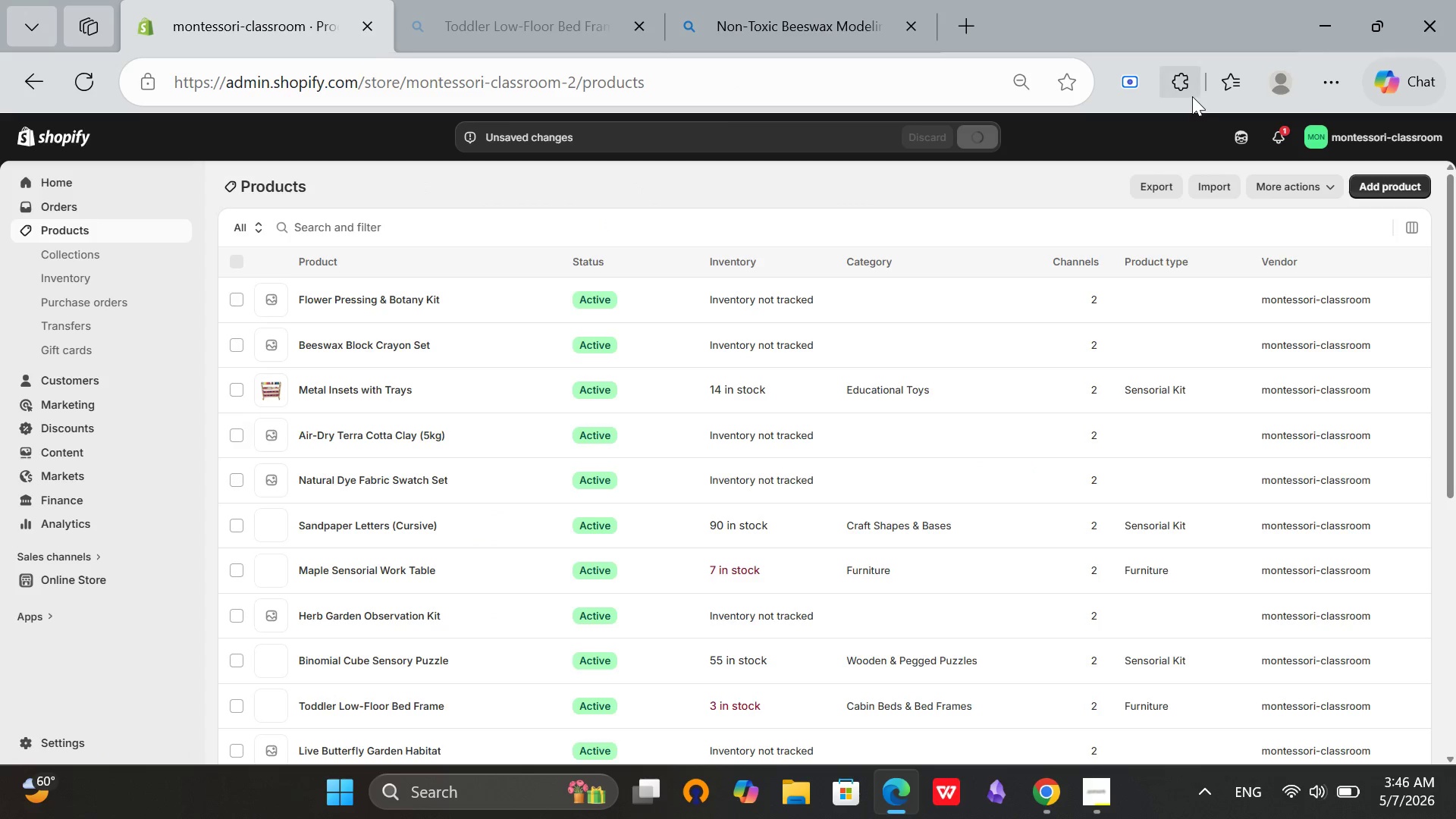 
wait(6.16)
 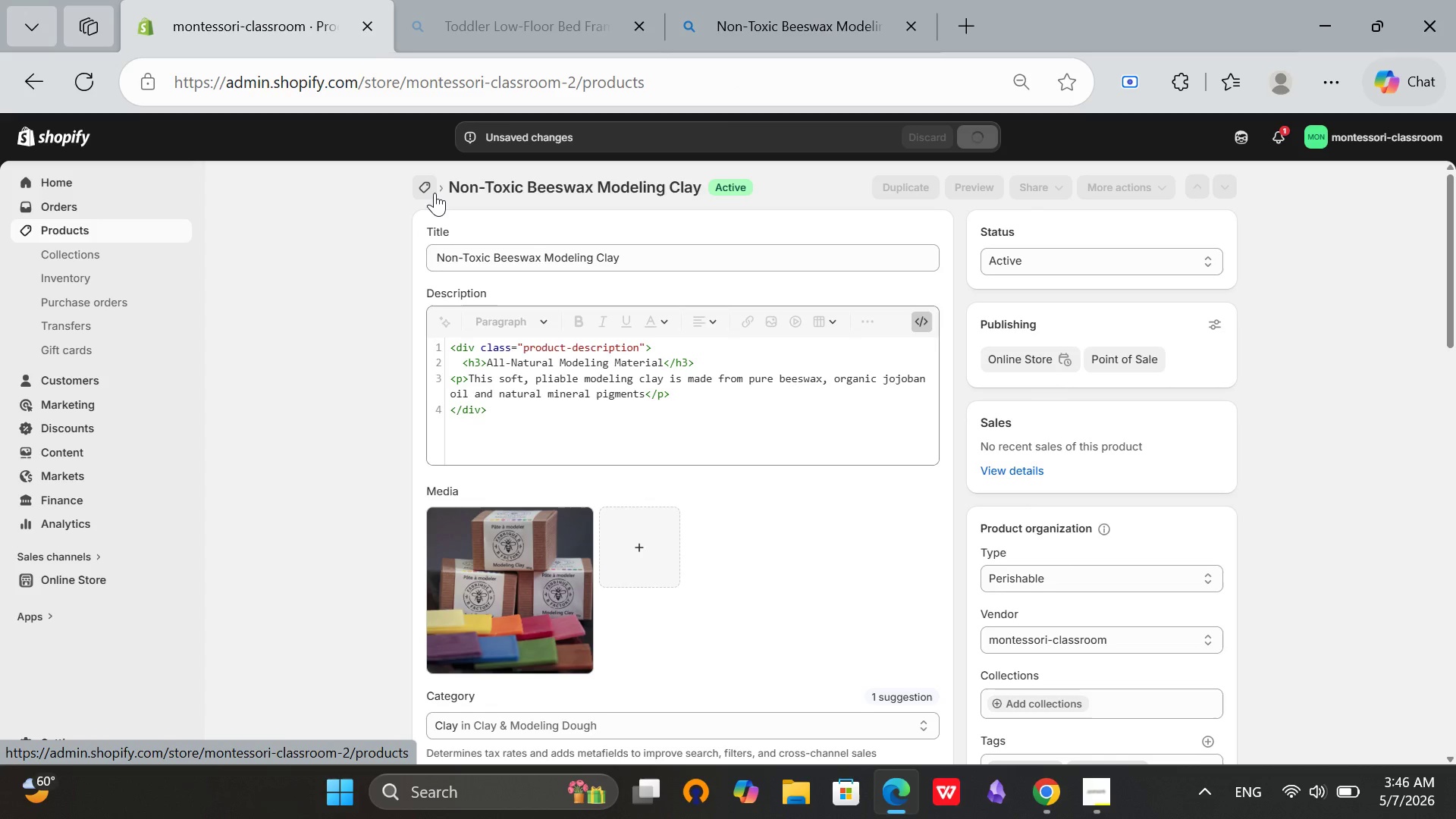 
left_click_drag(start_coordinate=[1455, 191], to_coordinate=[1432, 425])
 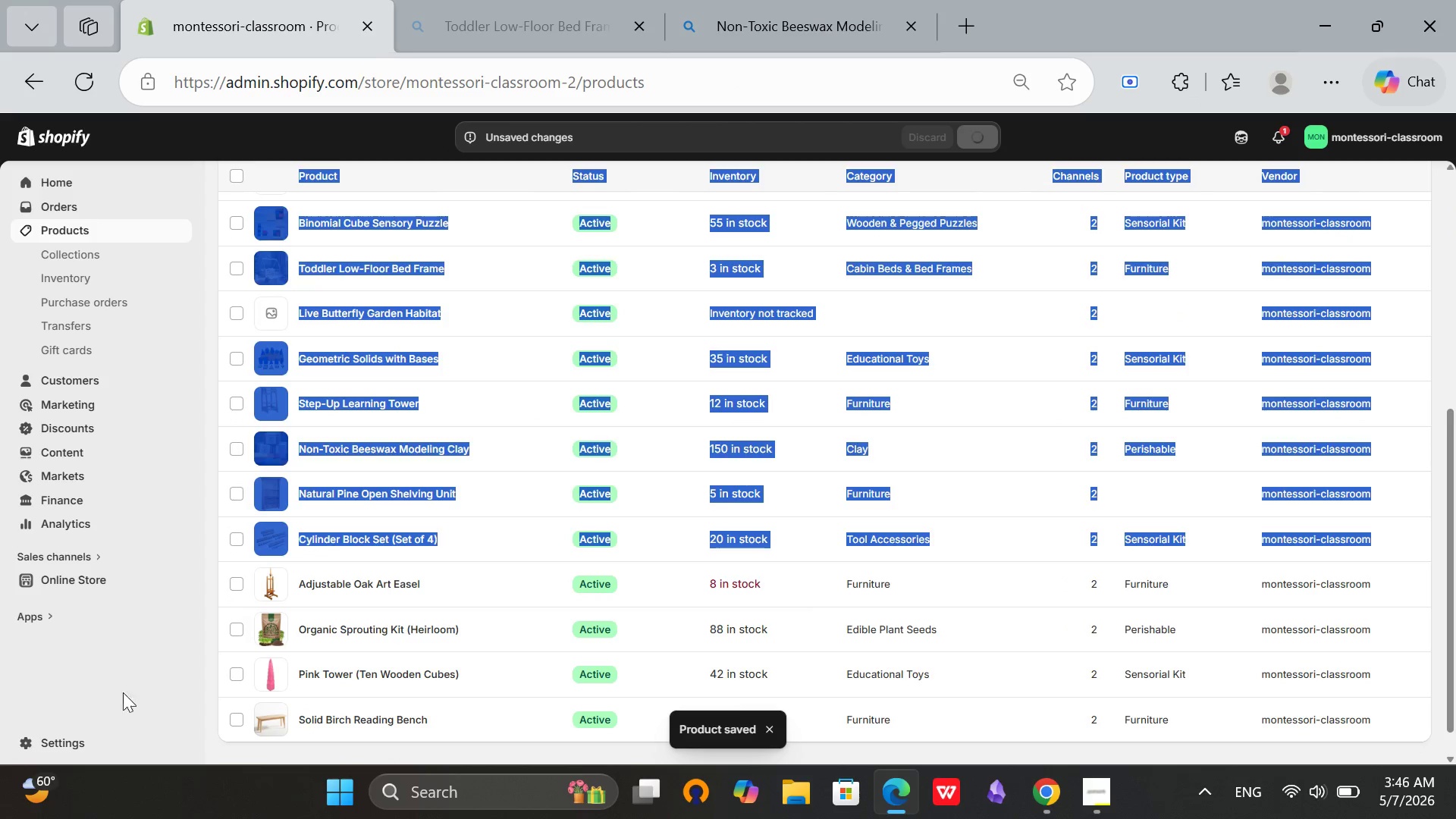 
left_click([93, 644])
 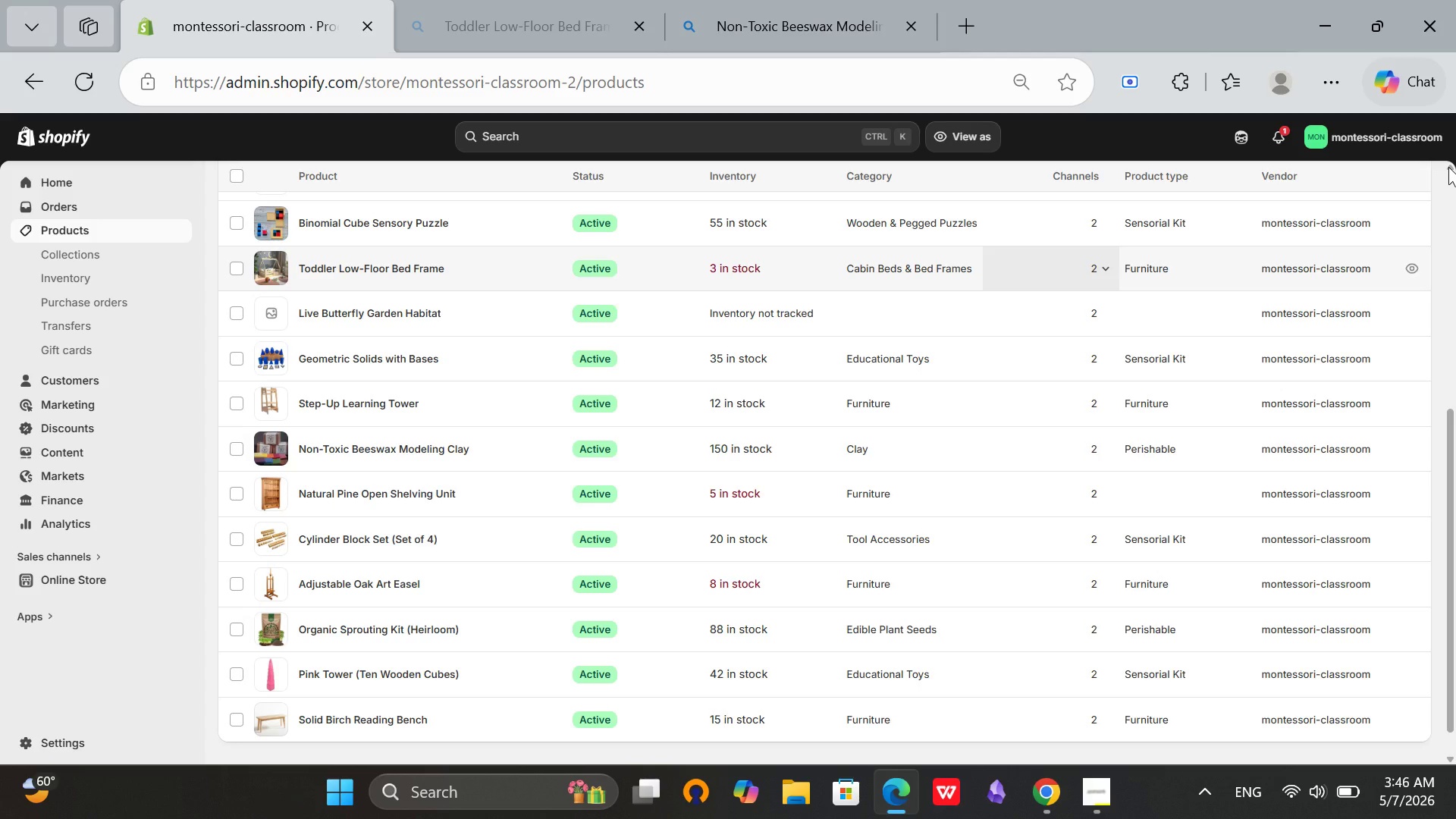 
double_click([1448, 167])
 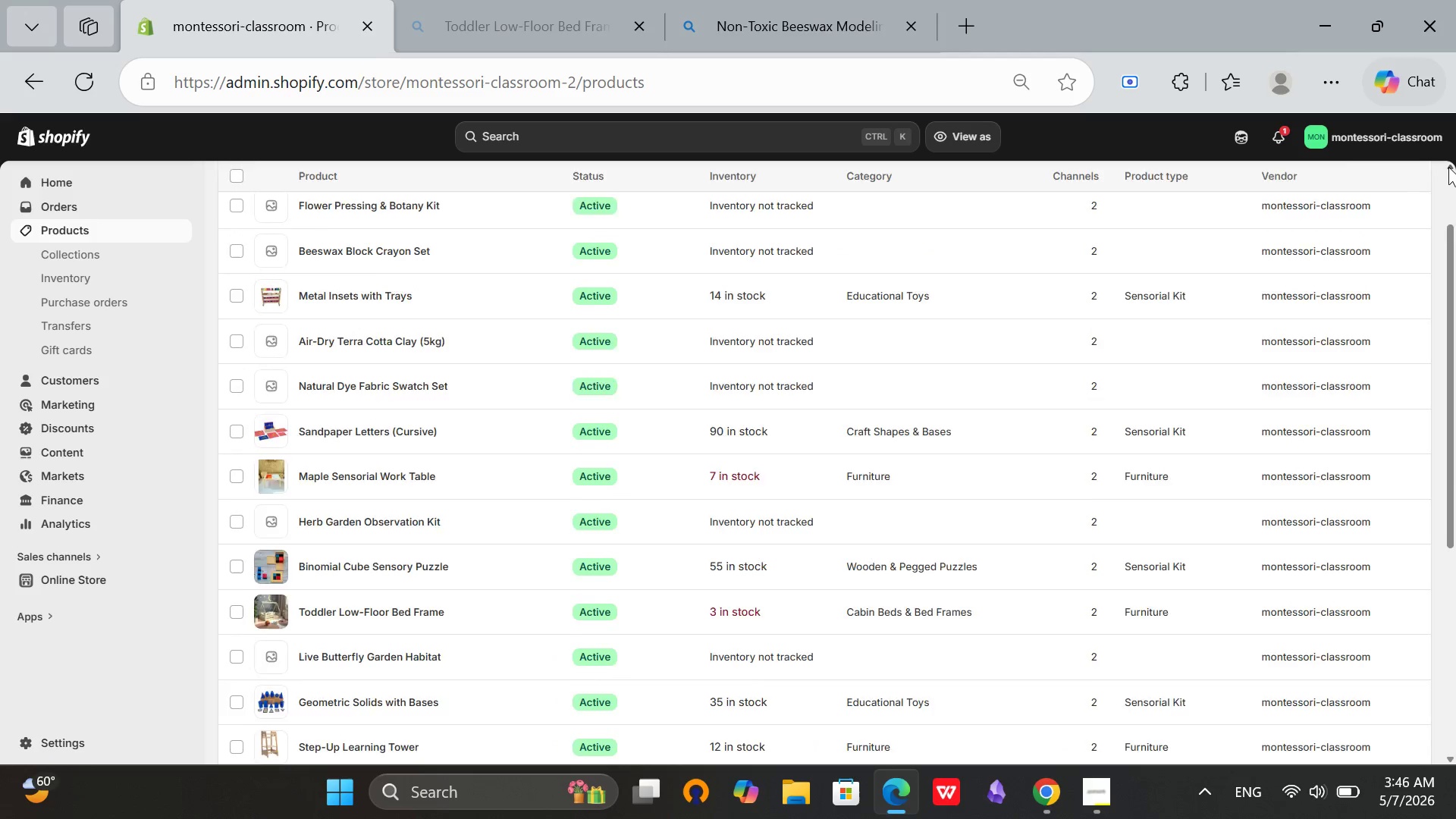 